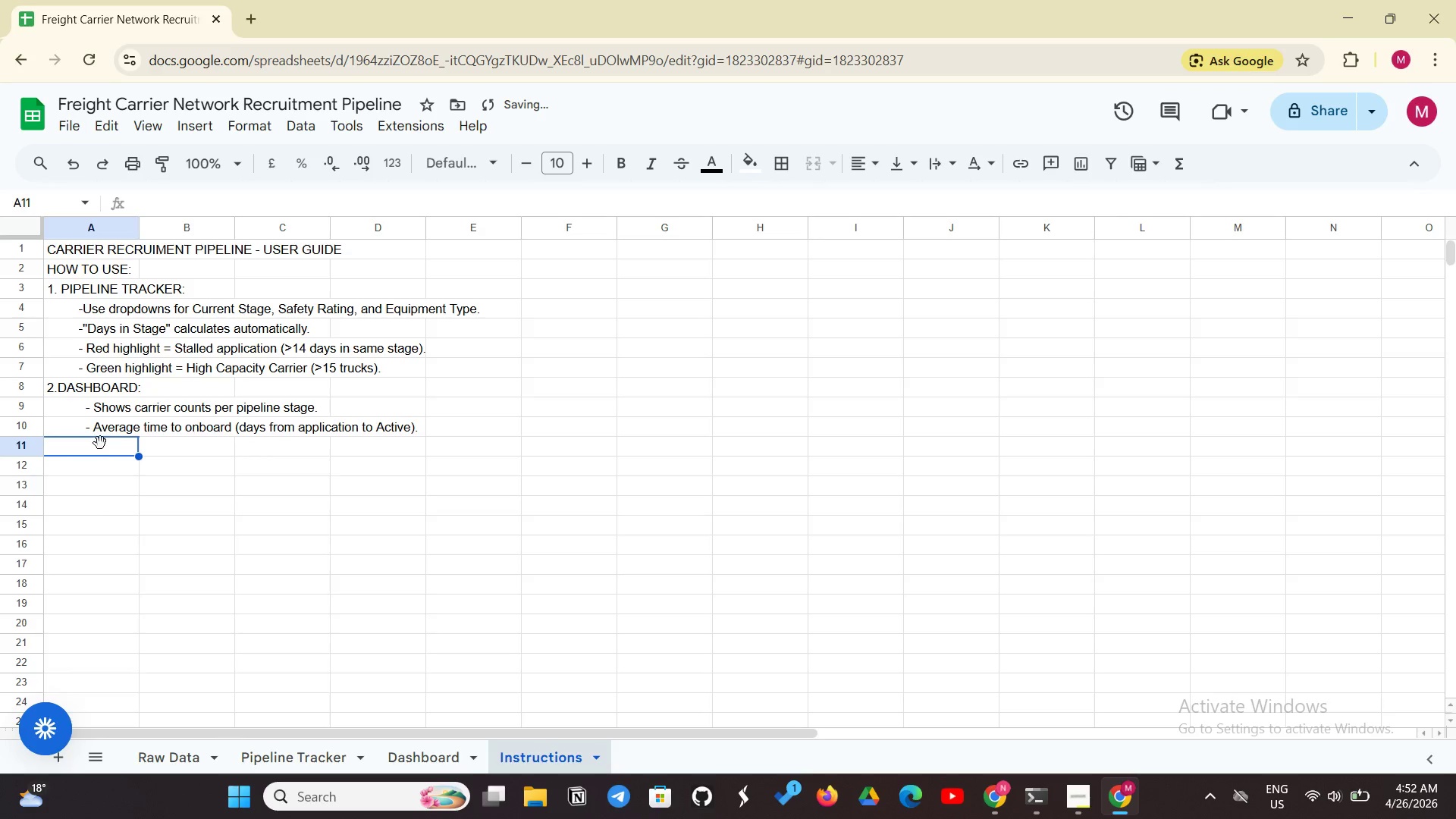 
left_click([100, 444])
 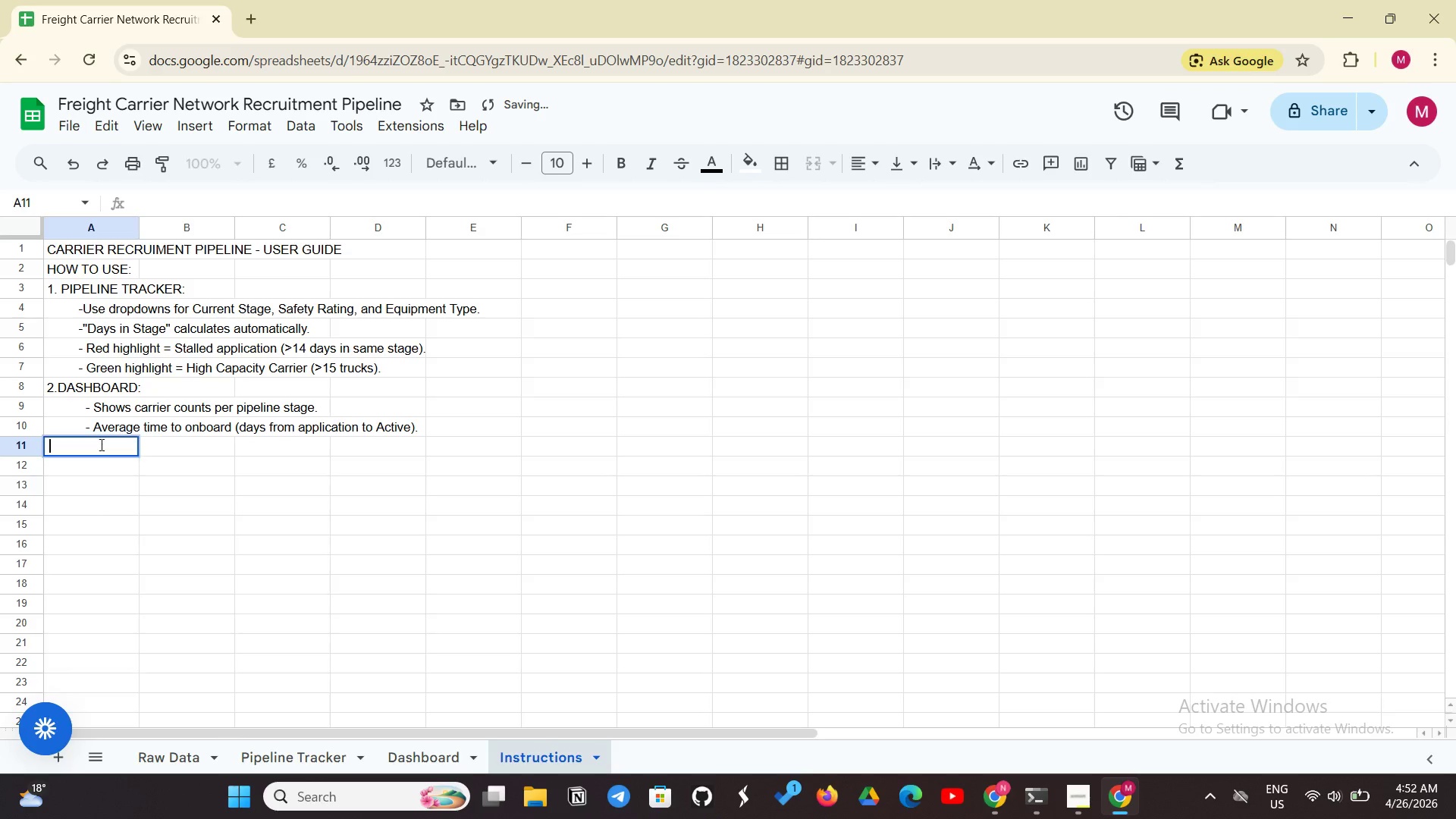 
key(Space)
 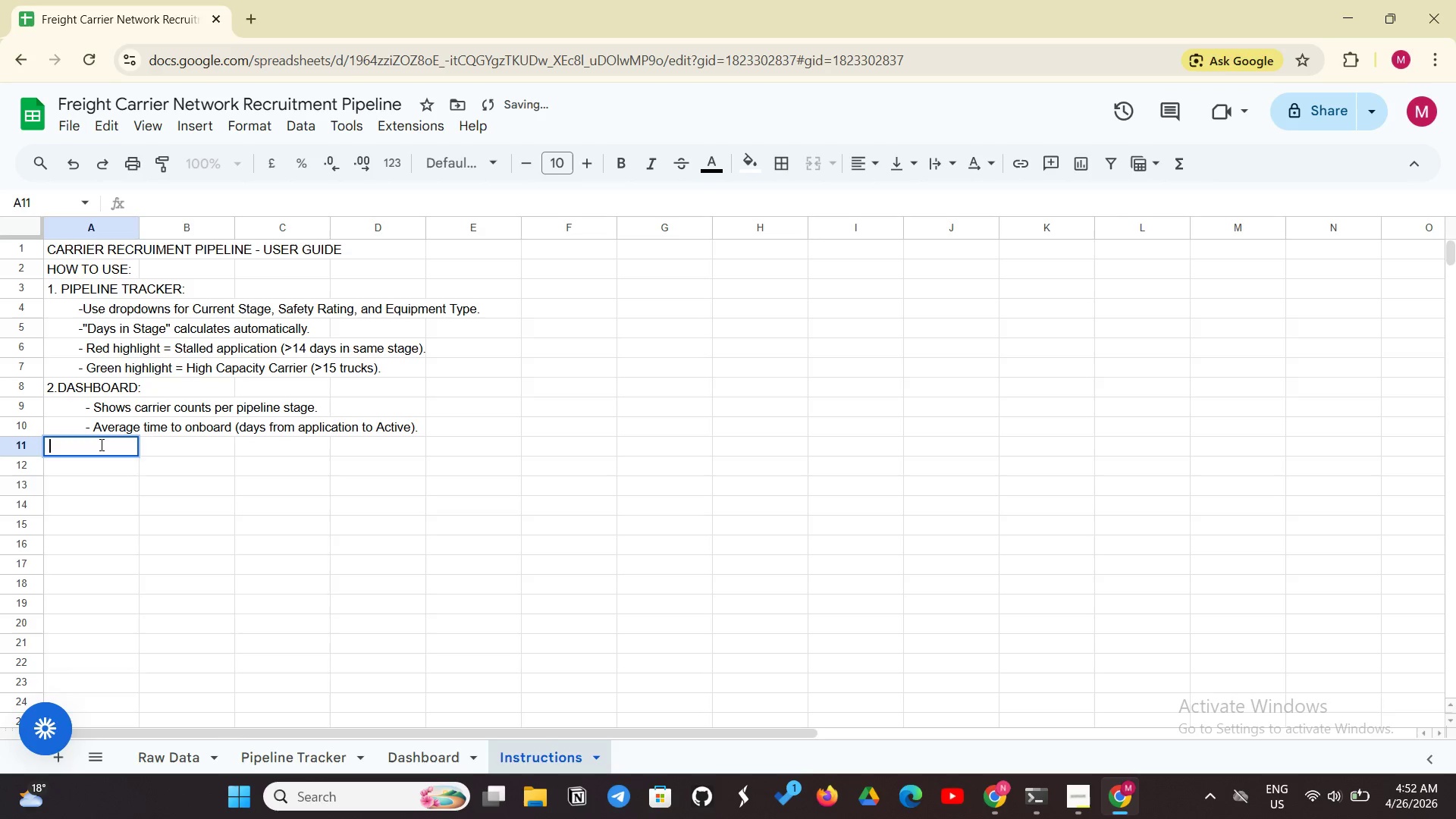 
key(Space)
 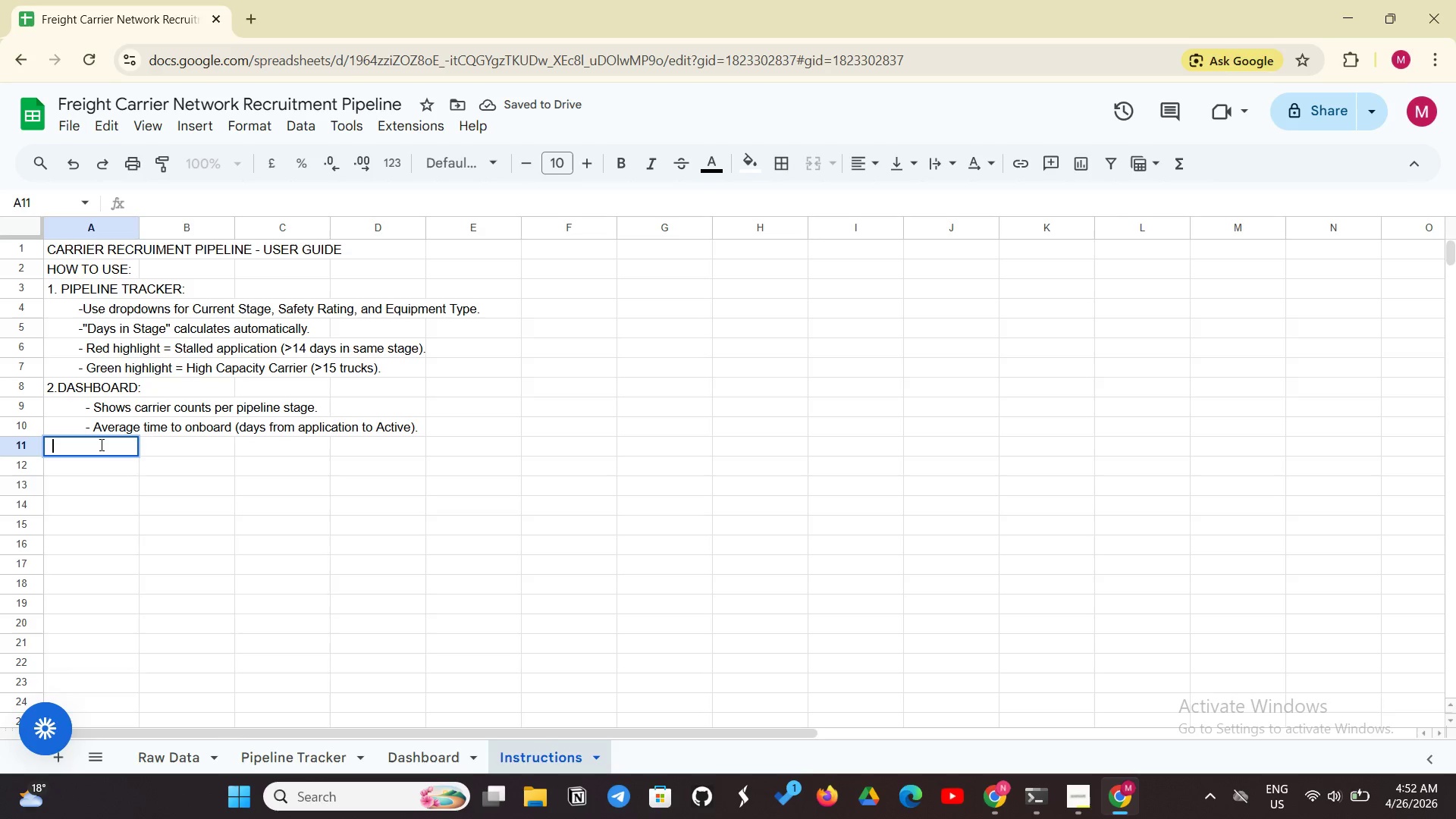 
key(Space)
 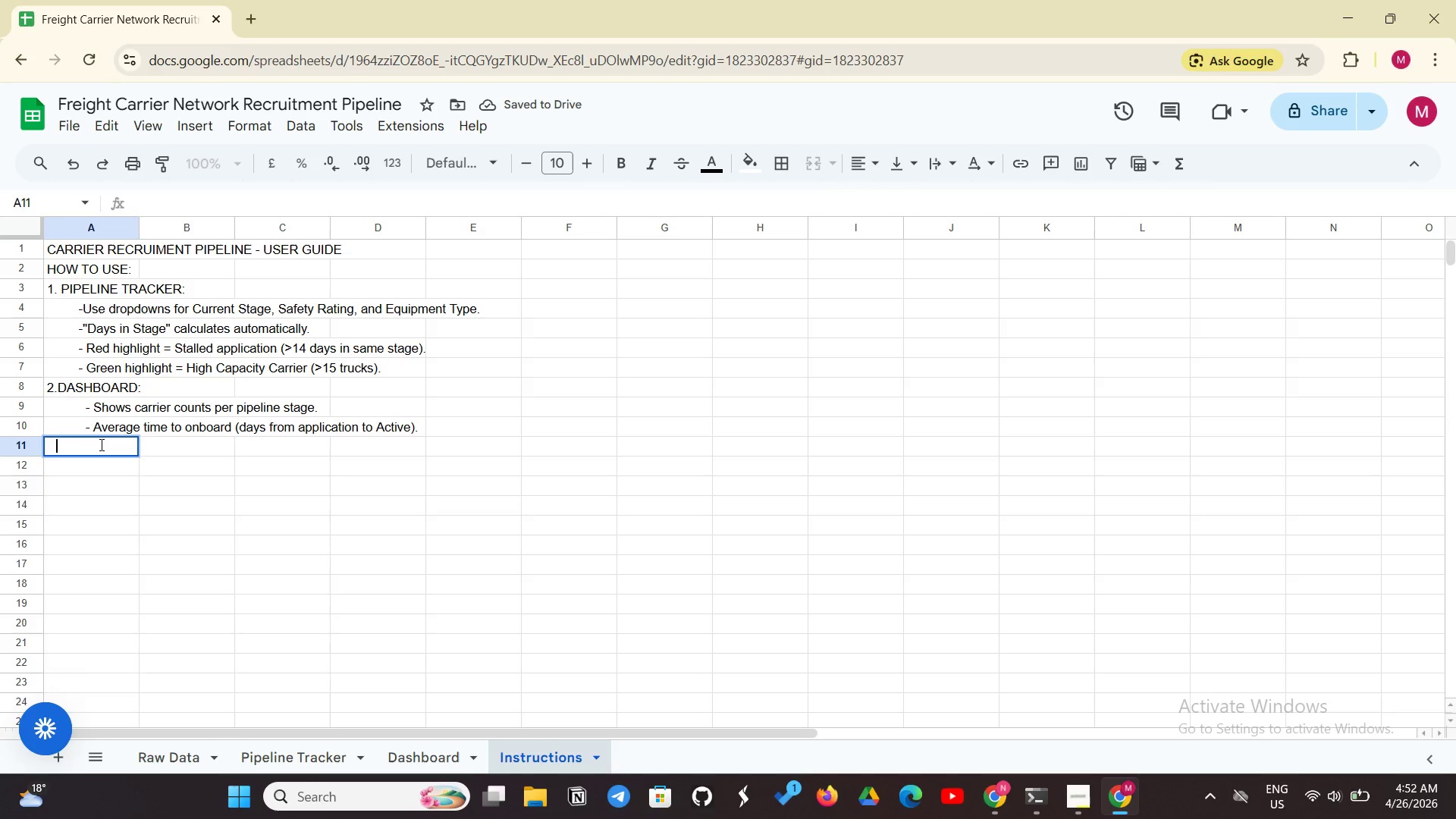 
key(Space)
 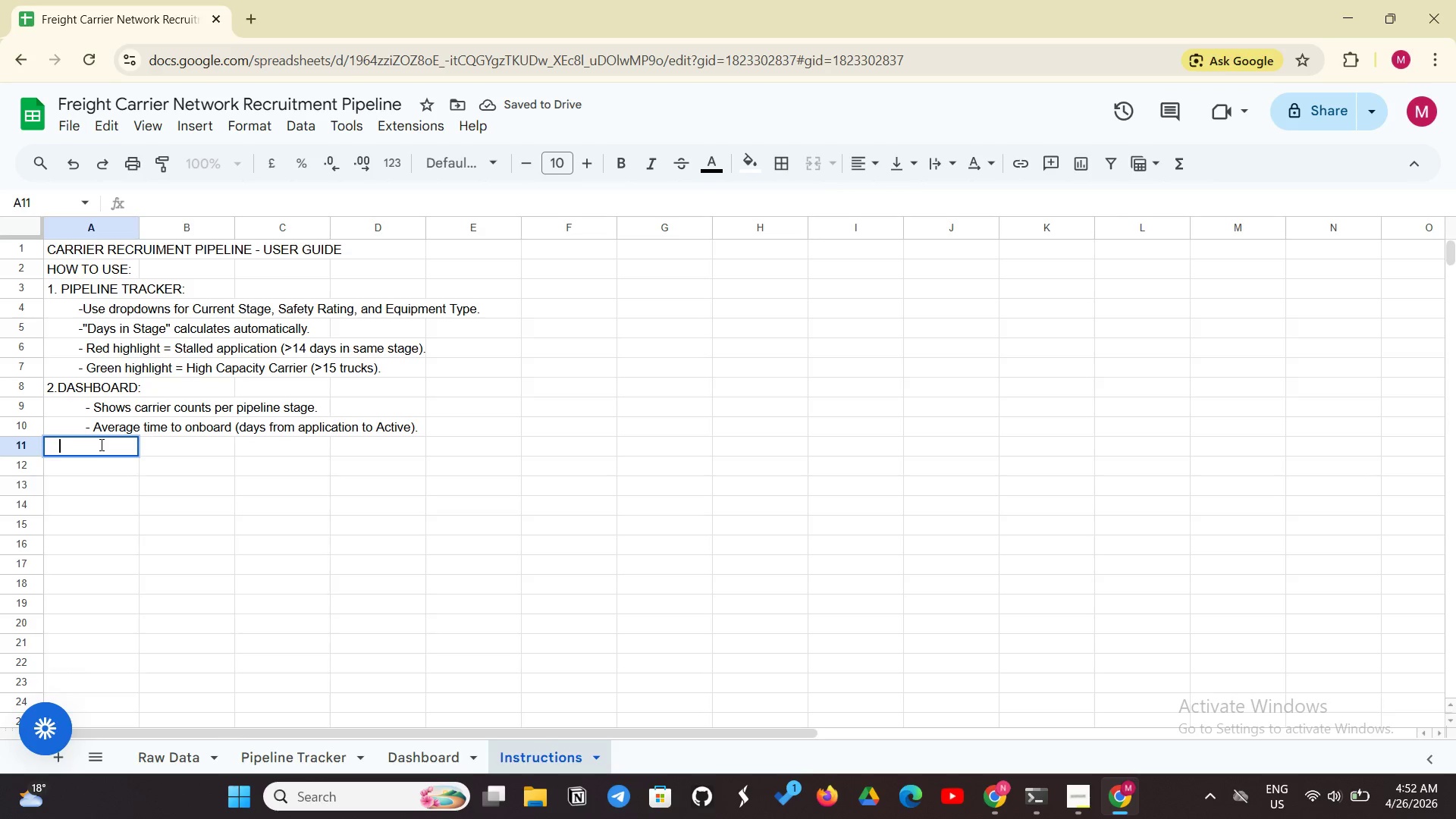 
key(Space)
 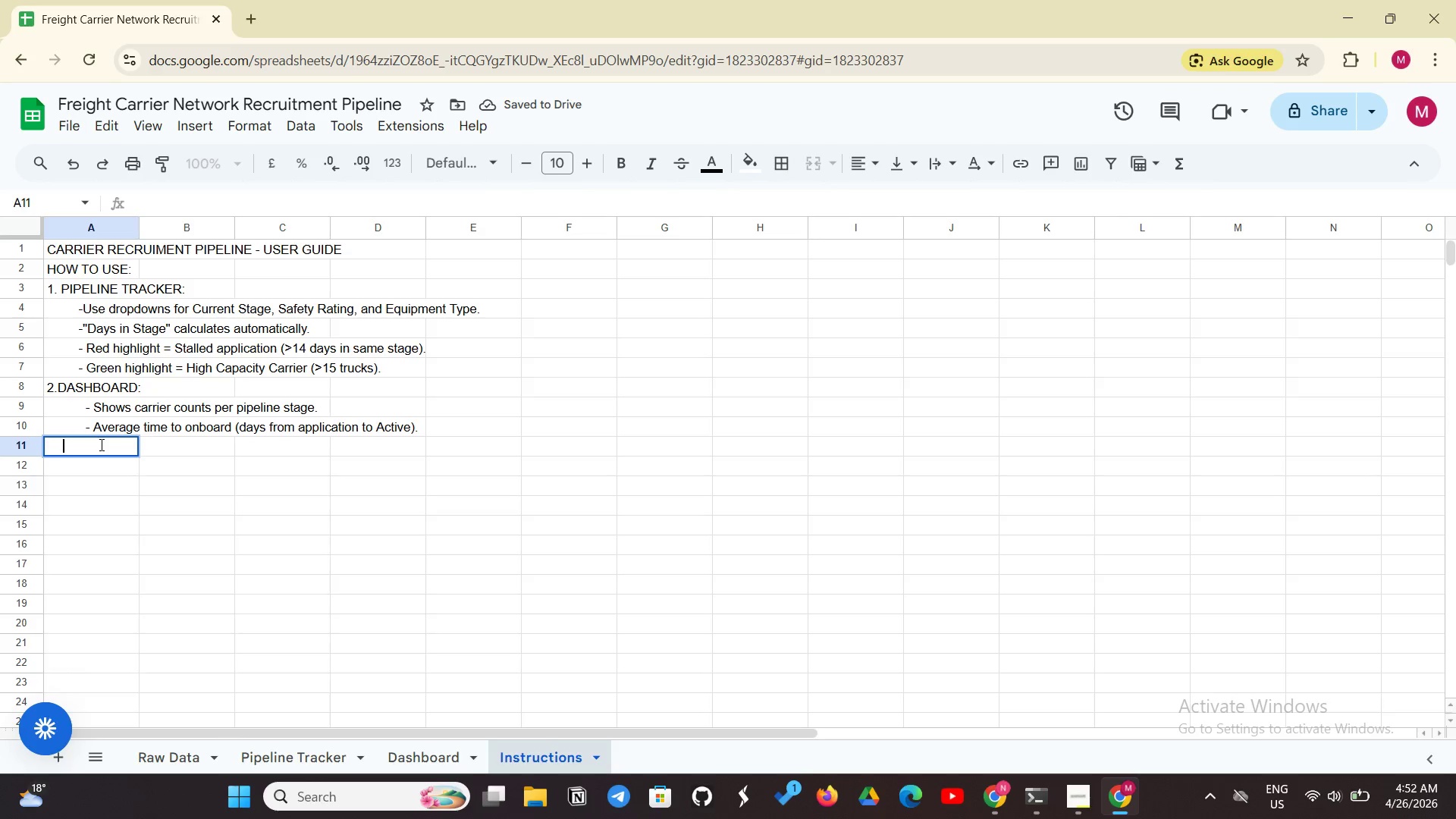 
key(Space)
 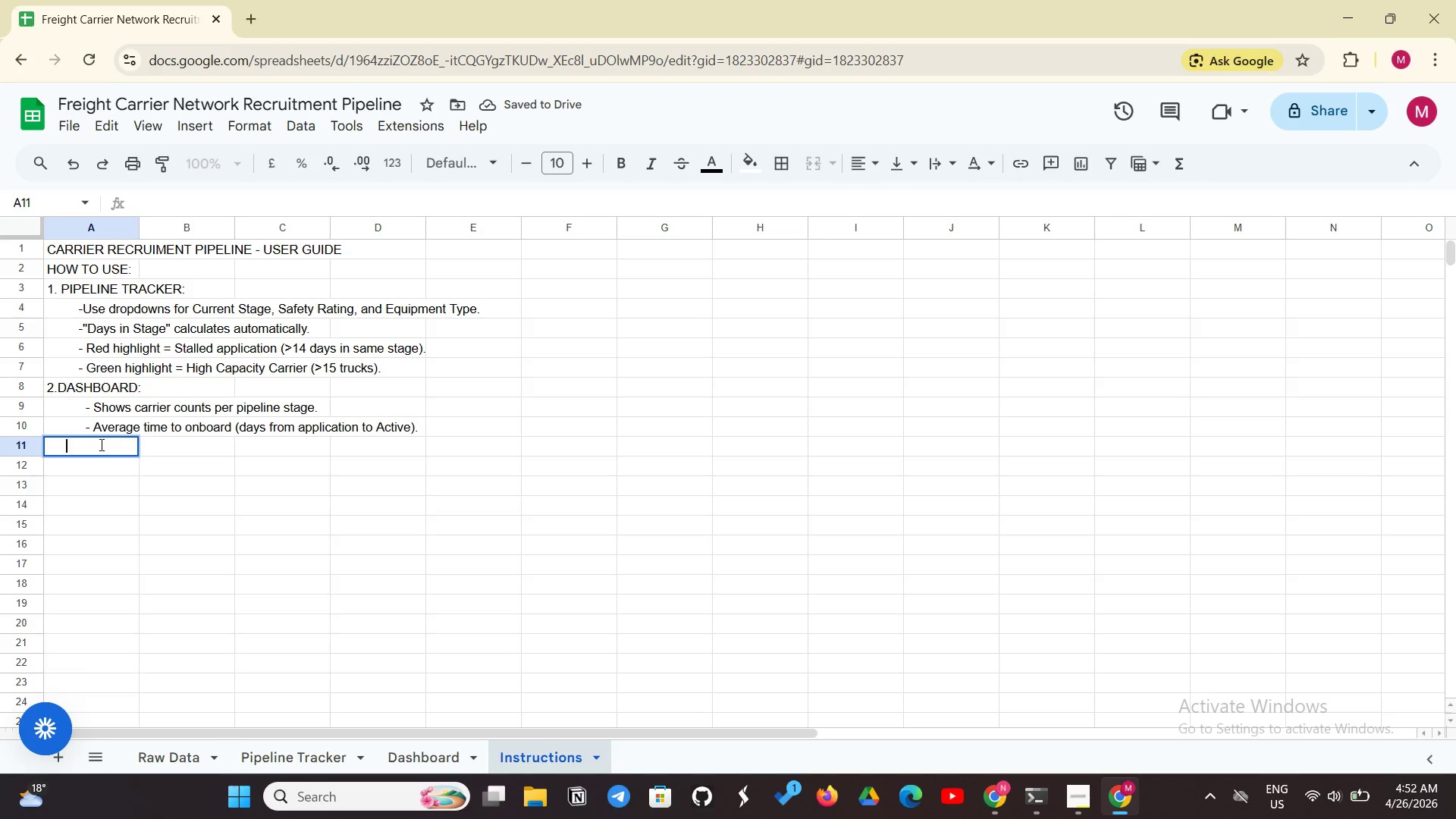 
key(Space)
 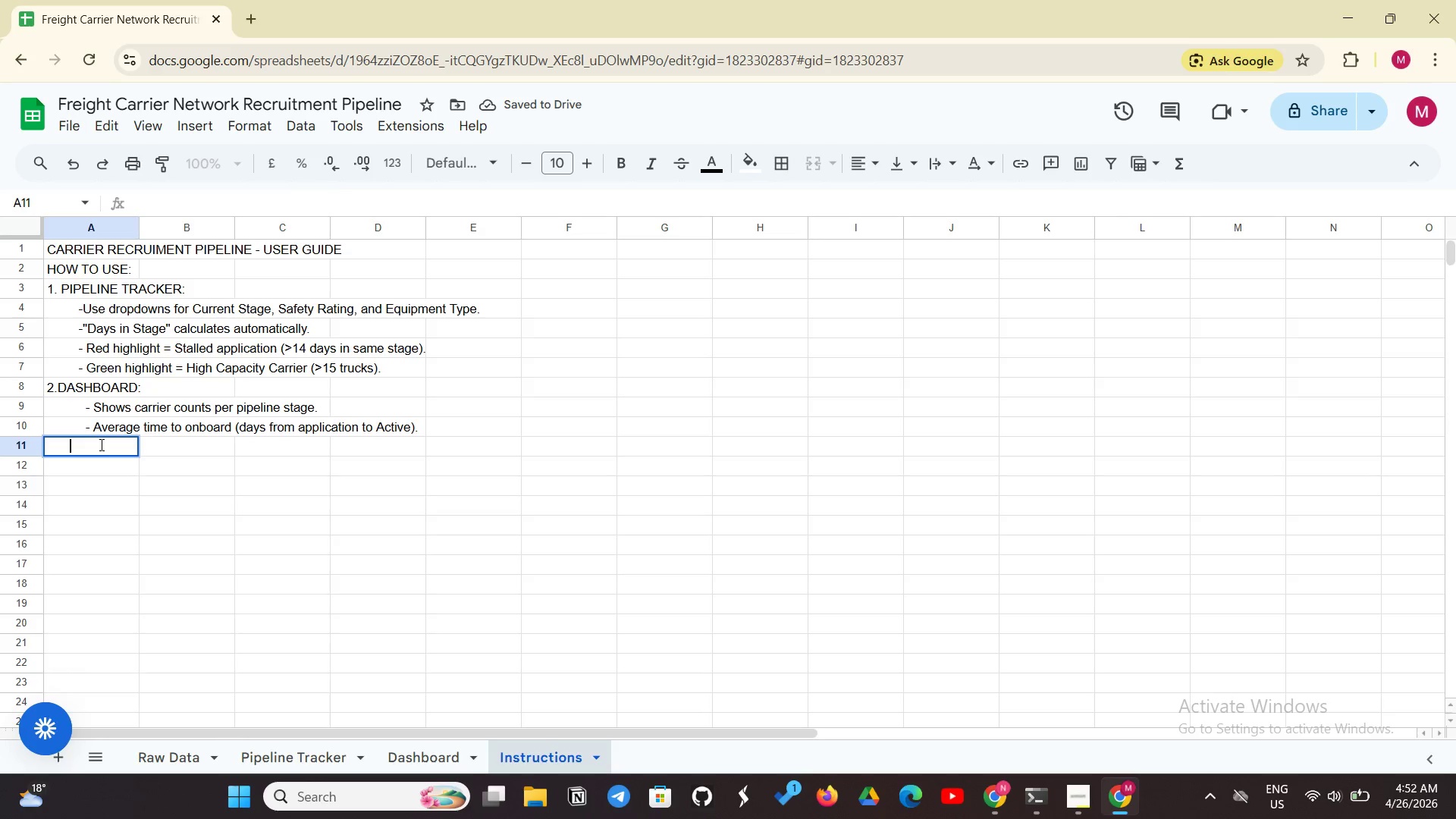 
key(Space)
 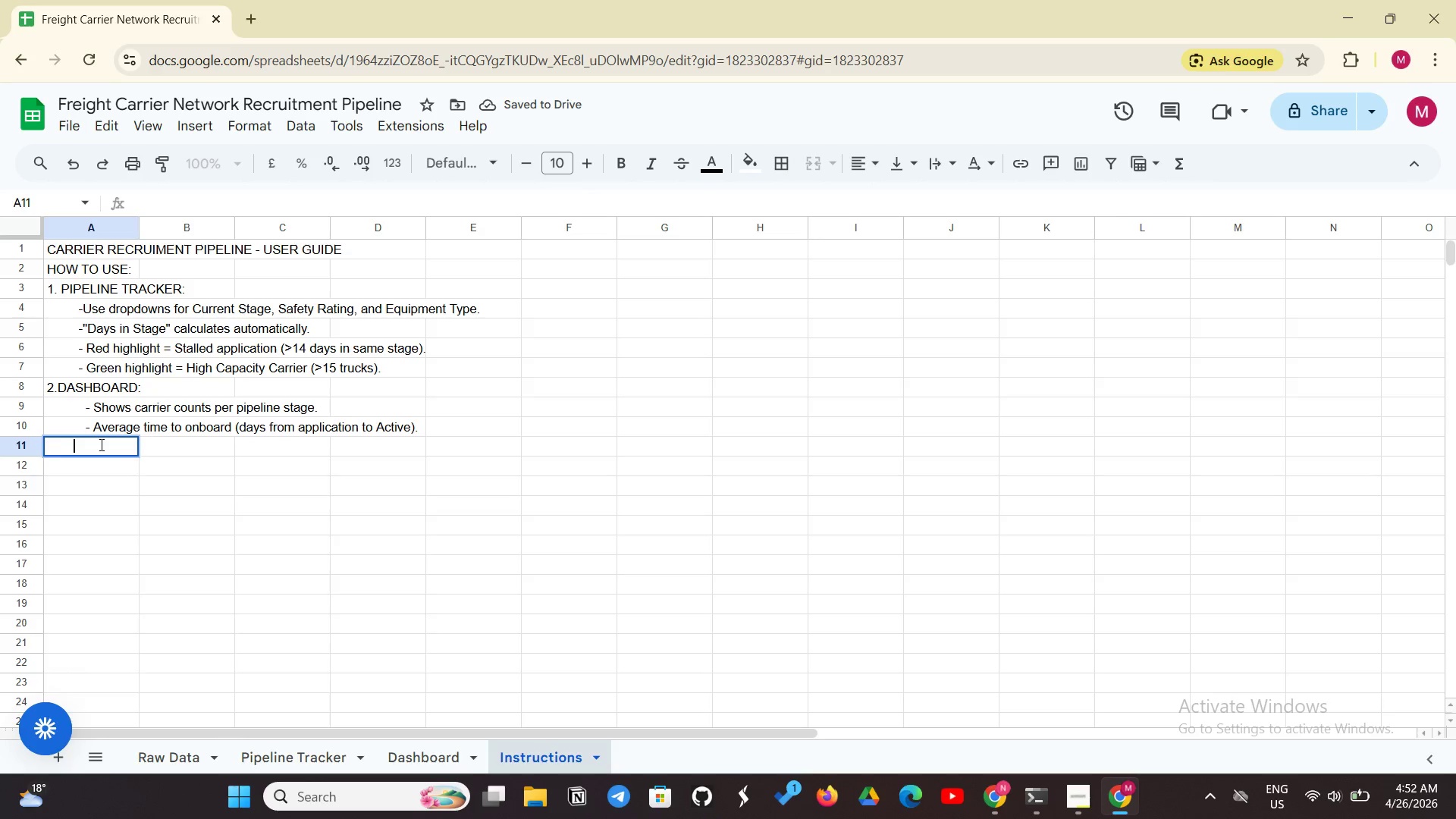 
key(Space)
 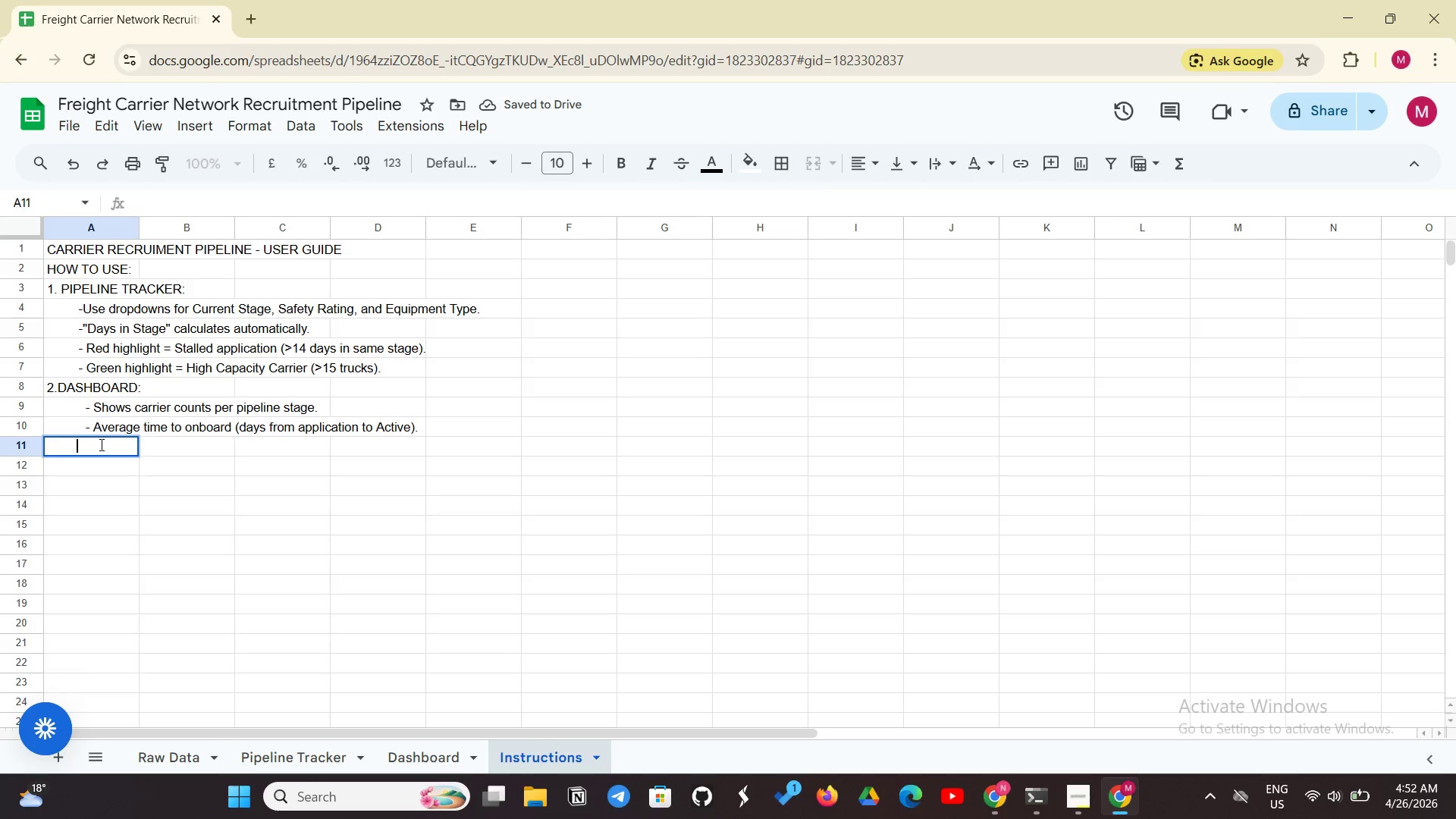 
key(Space)
 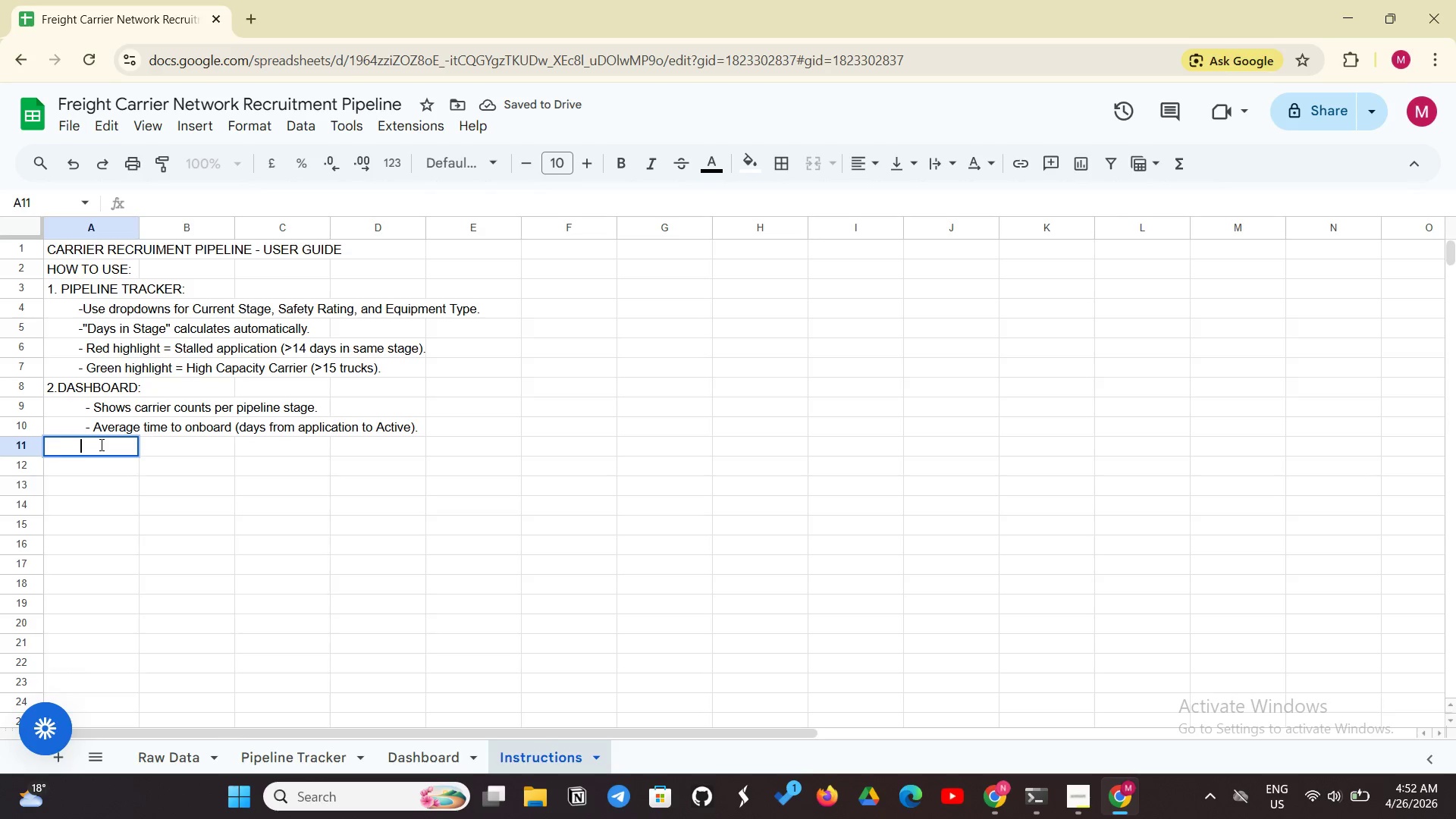 
key(Space)
 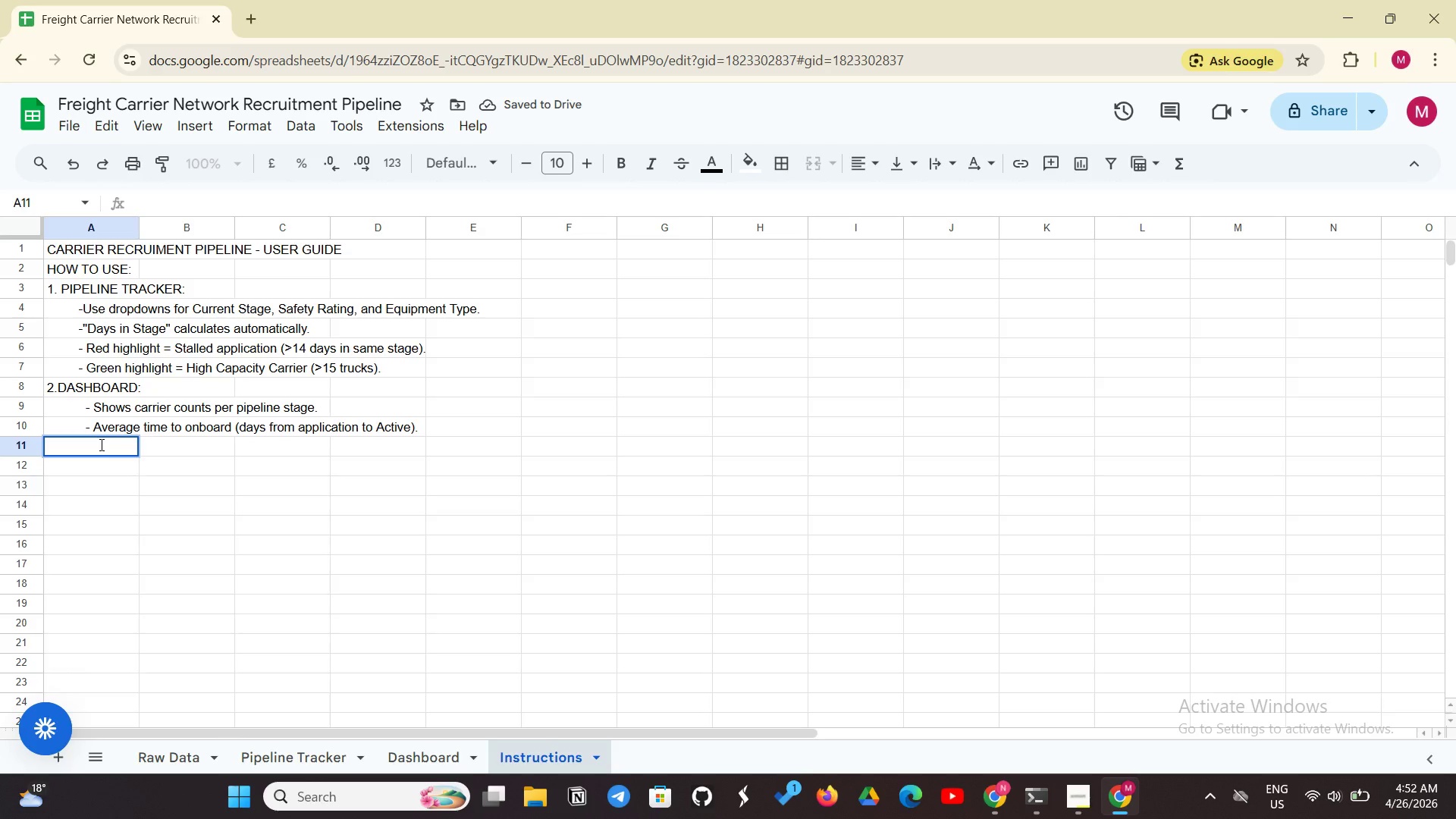 
key(Minus)
 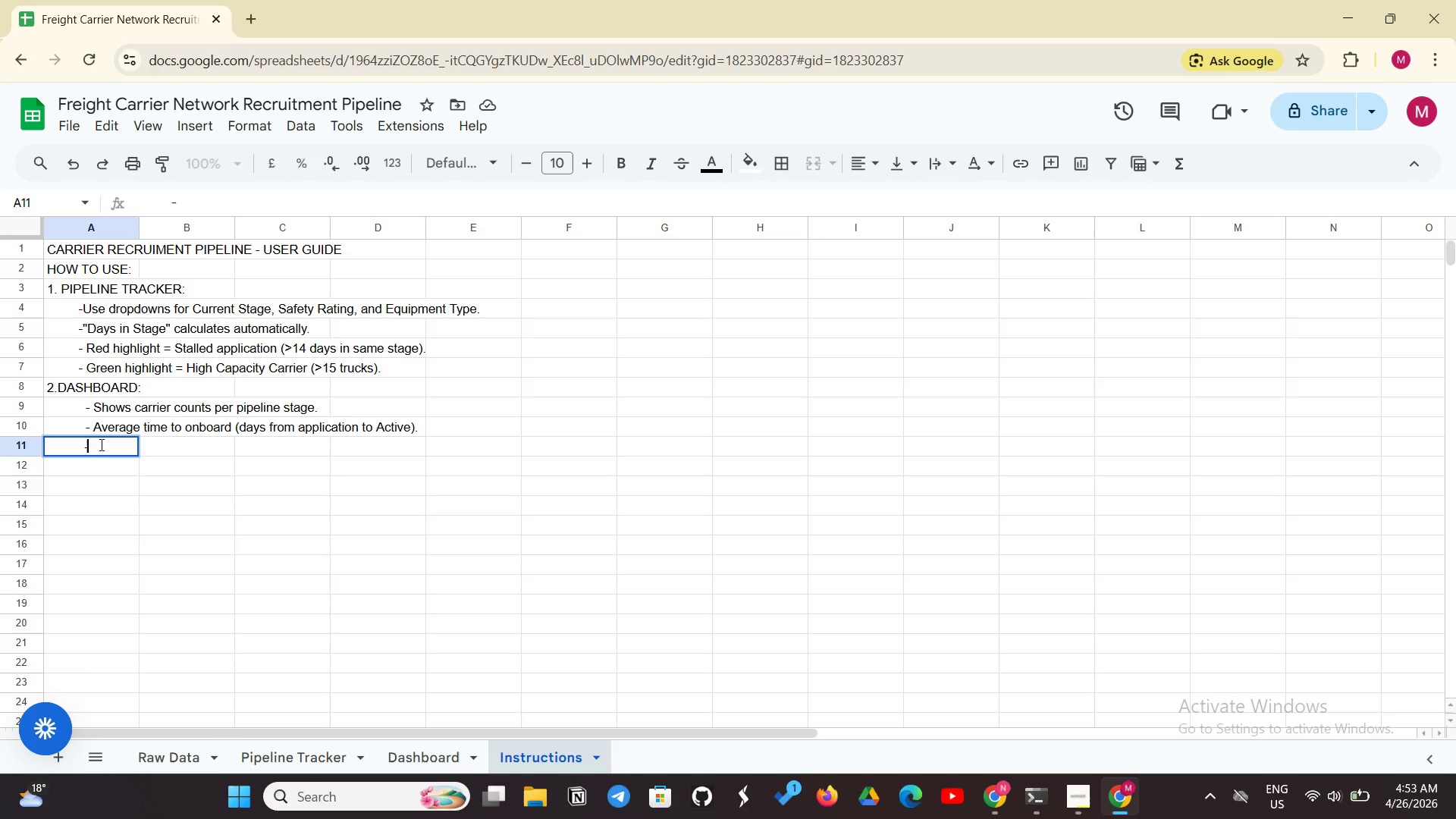 
key(Shift+F)
 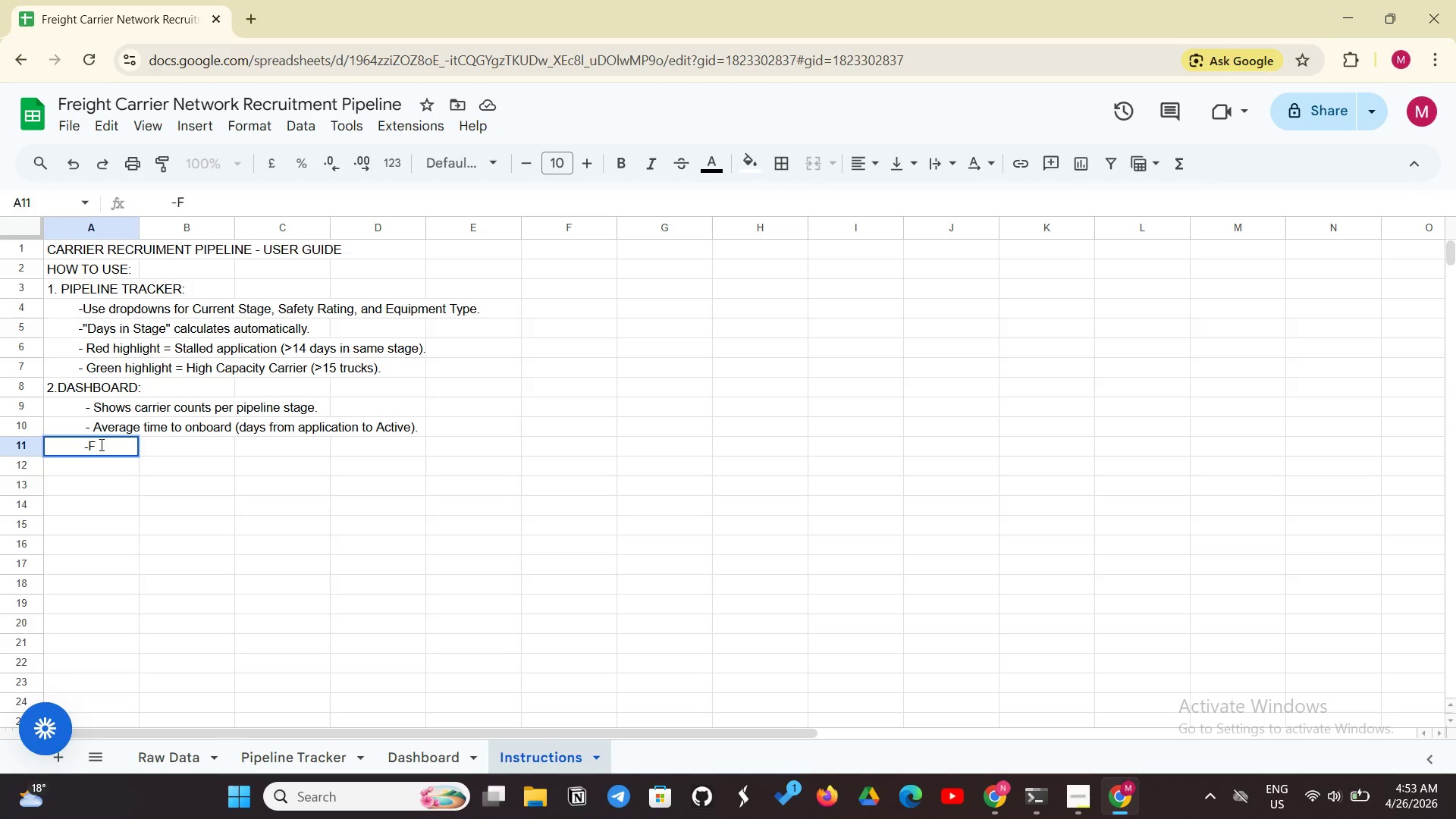 
wait(6.42)
 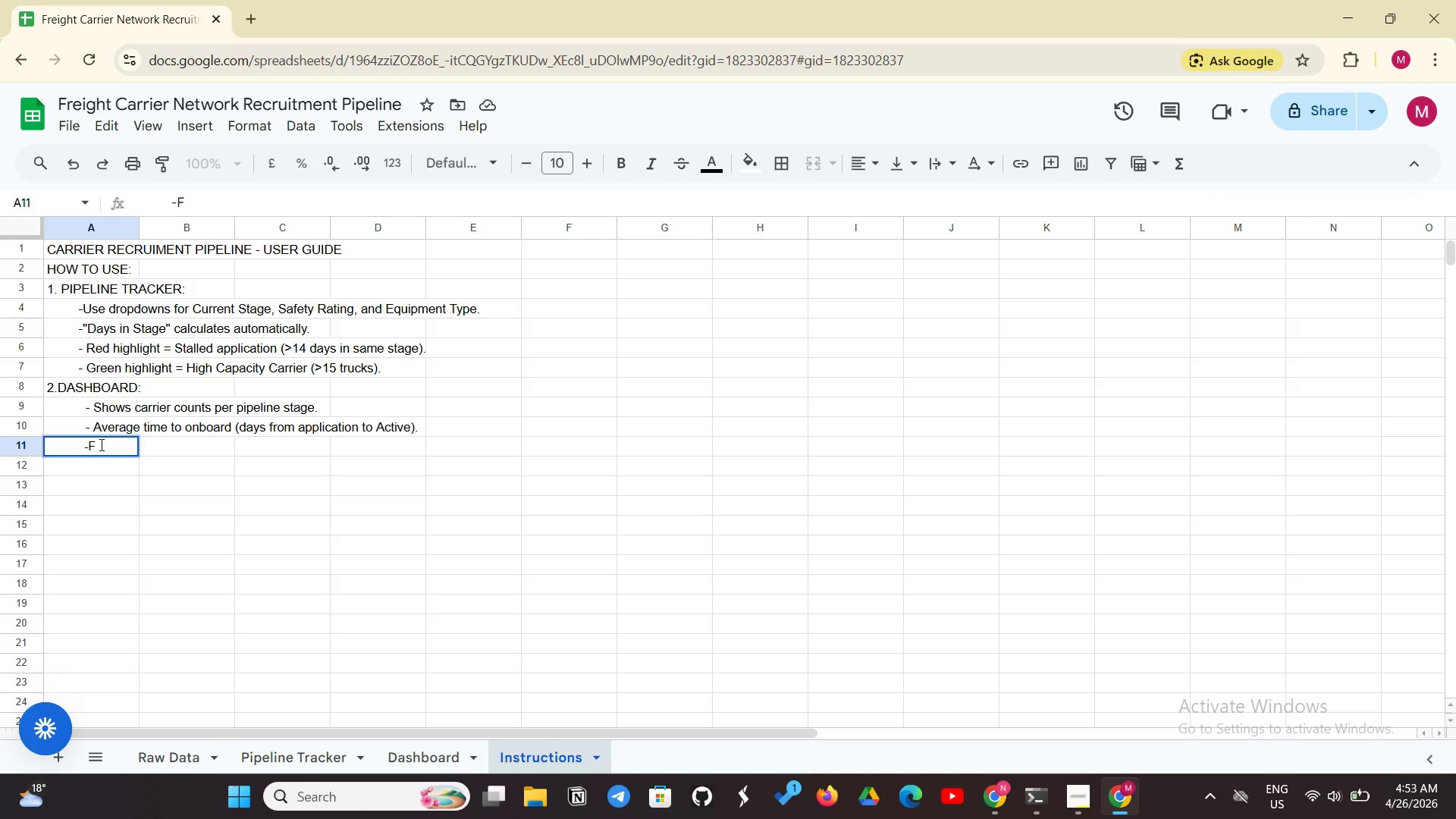 
key(Backspace)
type( Bar chart Visualizes pipeline)
 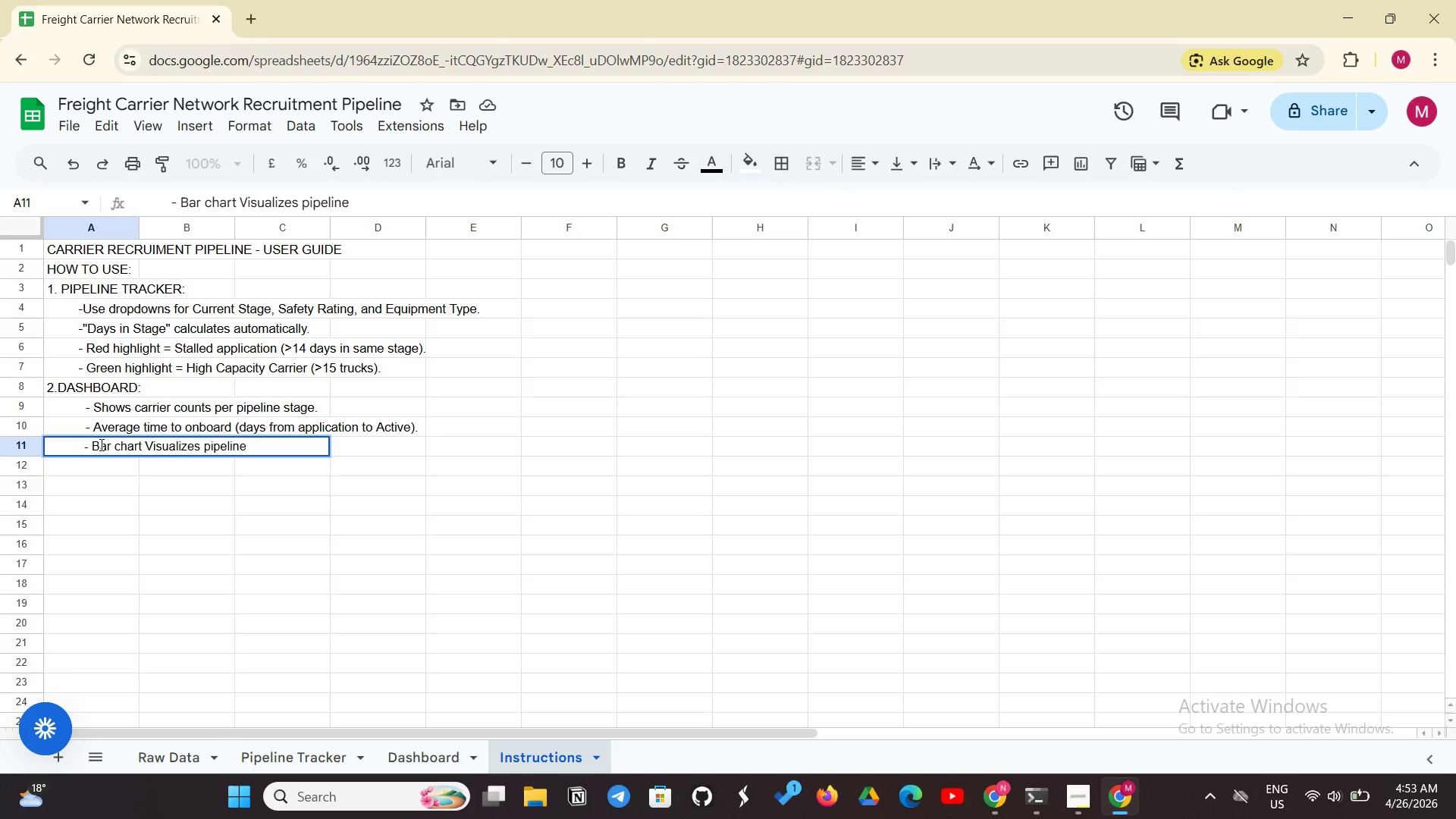 
left_click([1085, 801])